 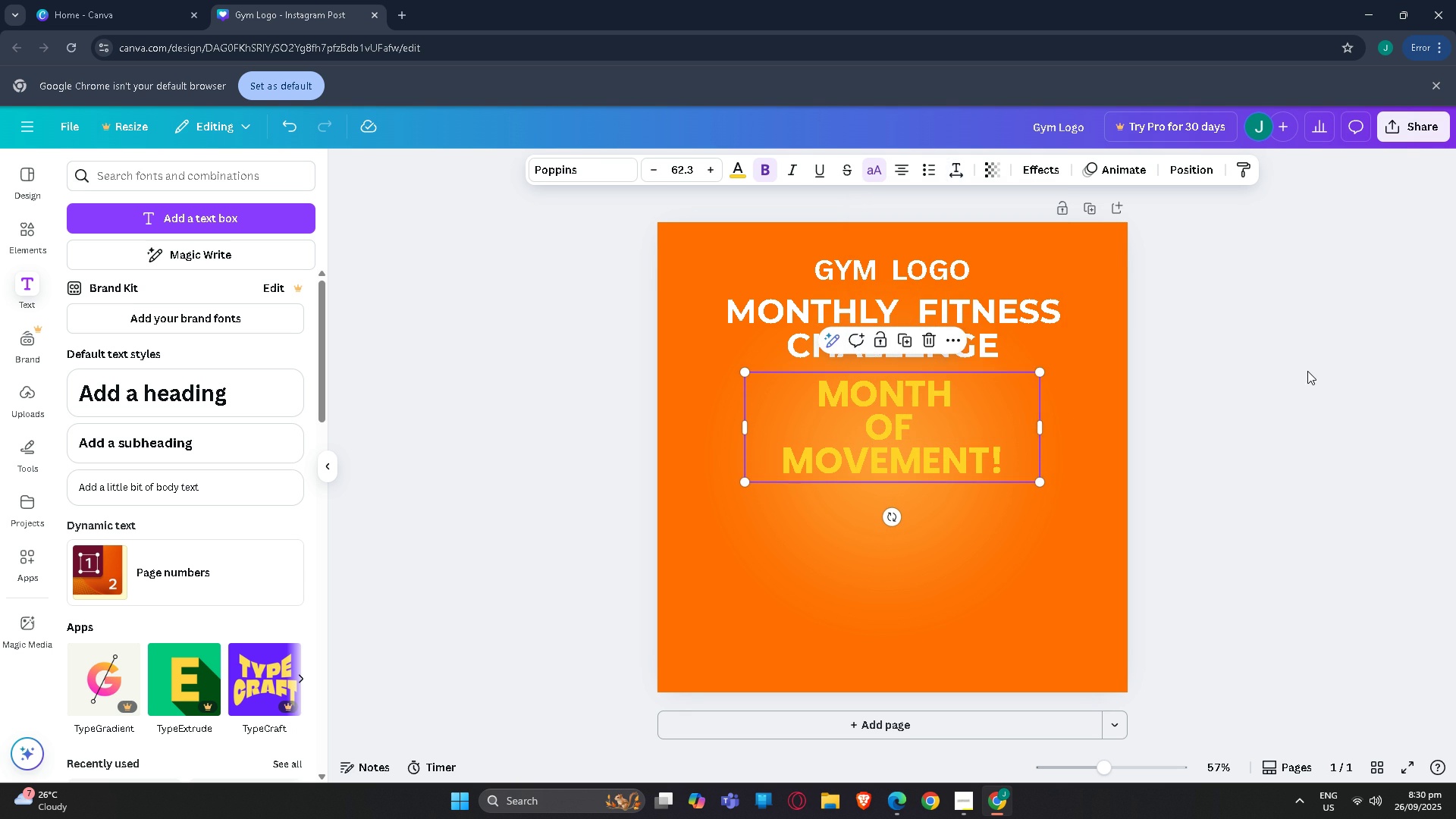 
left_click([1303, 369])
 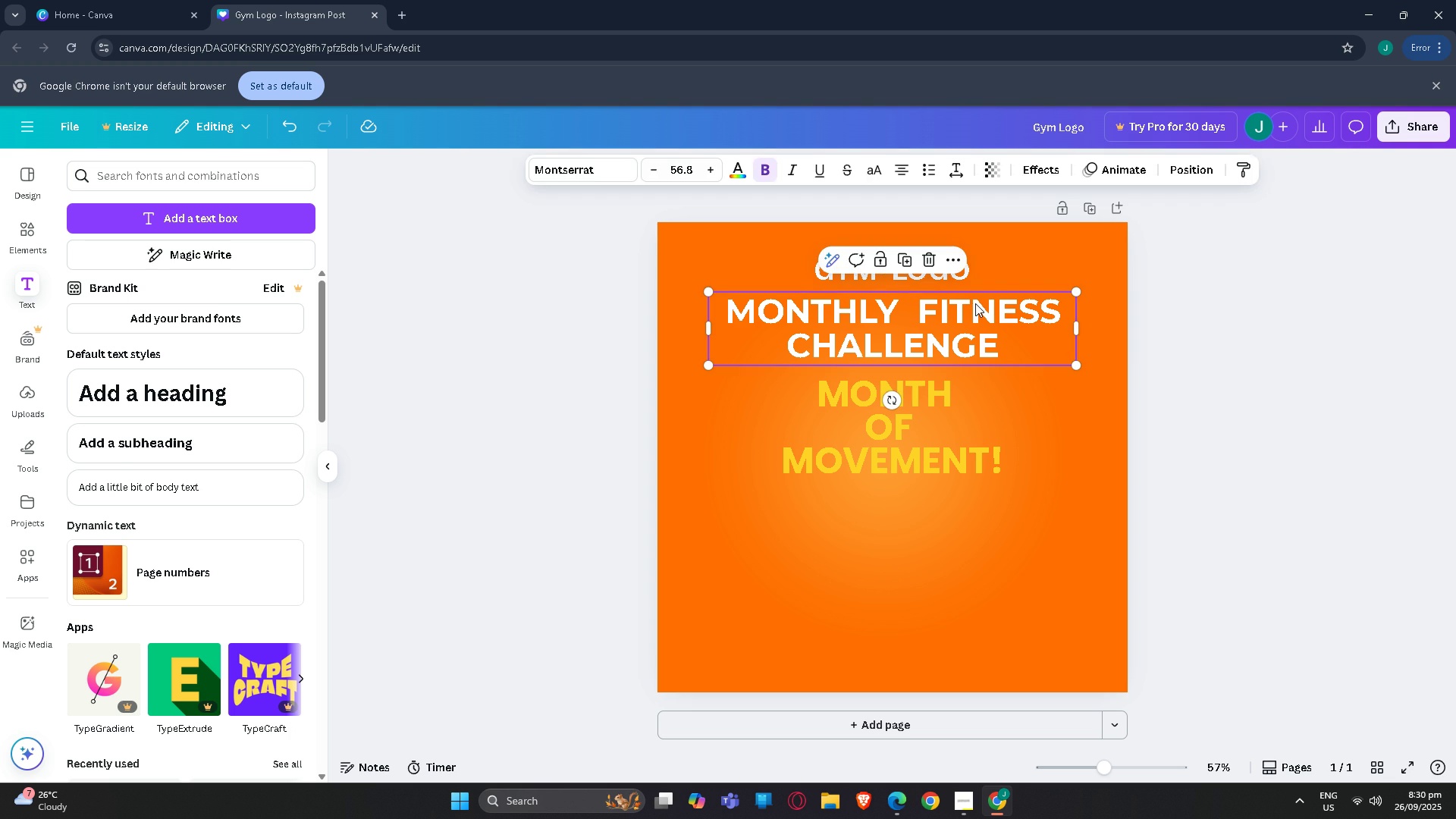 
left_click([975, 303])
 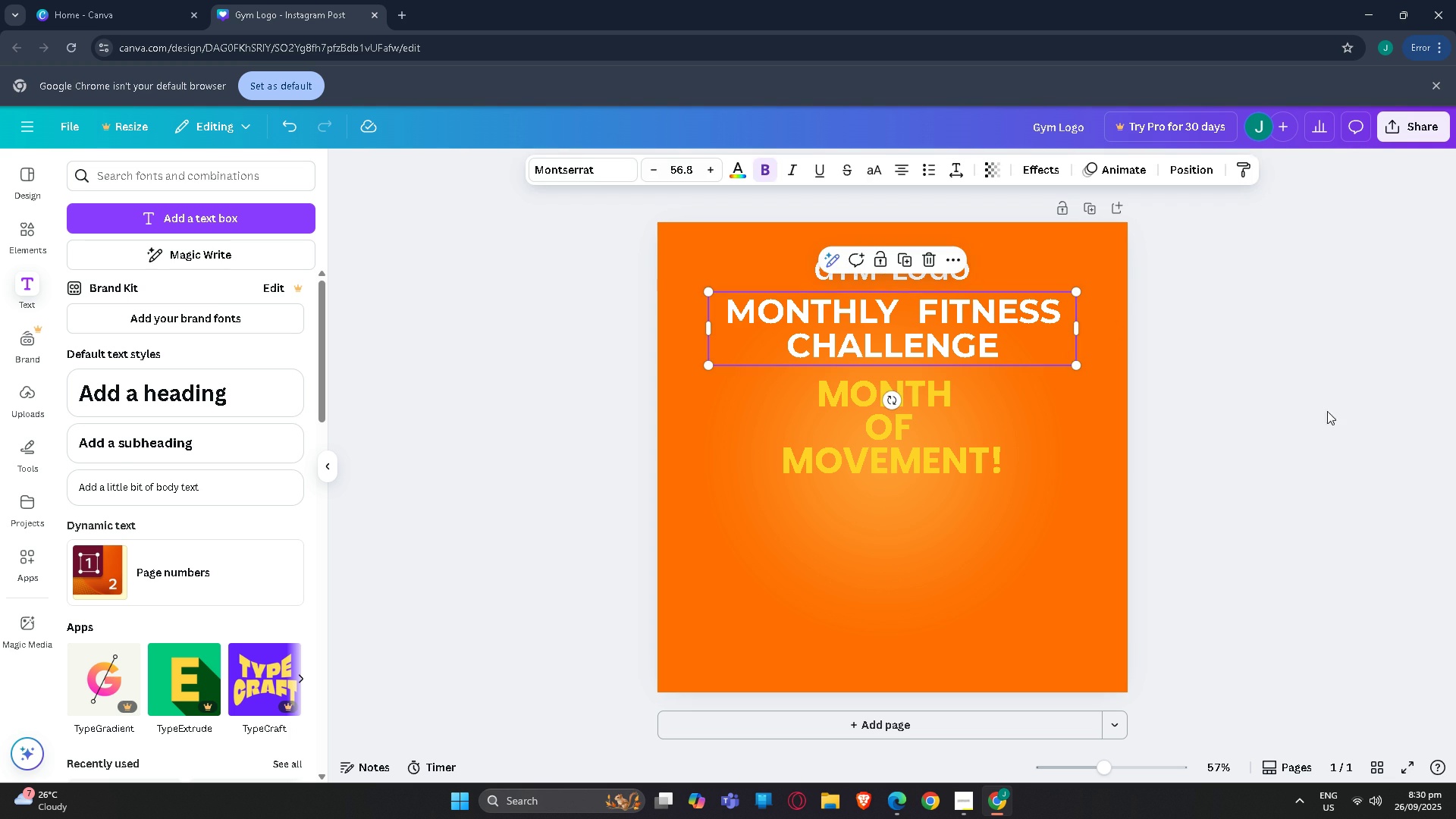 
left_click([1404, 446])
 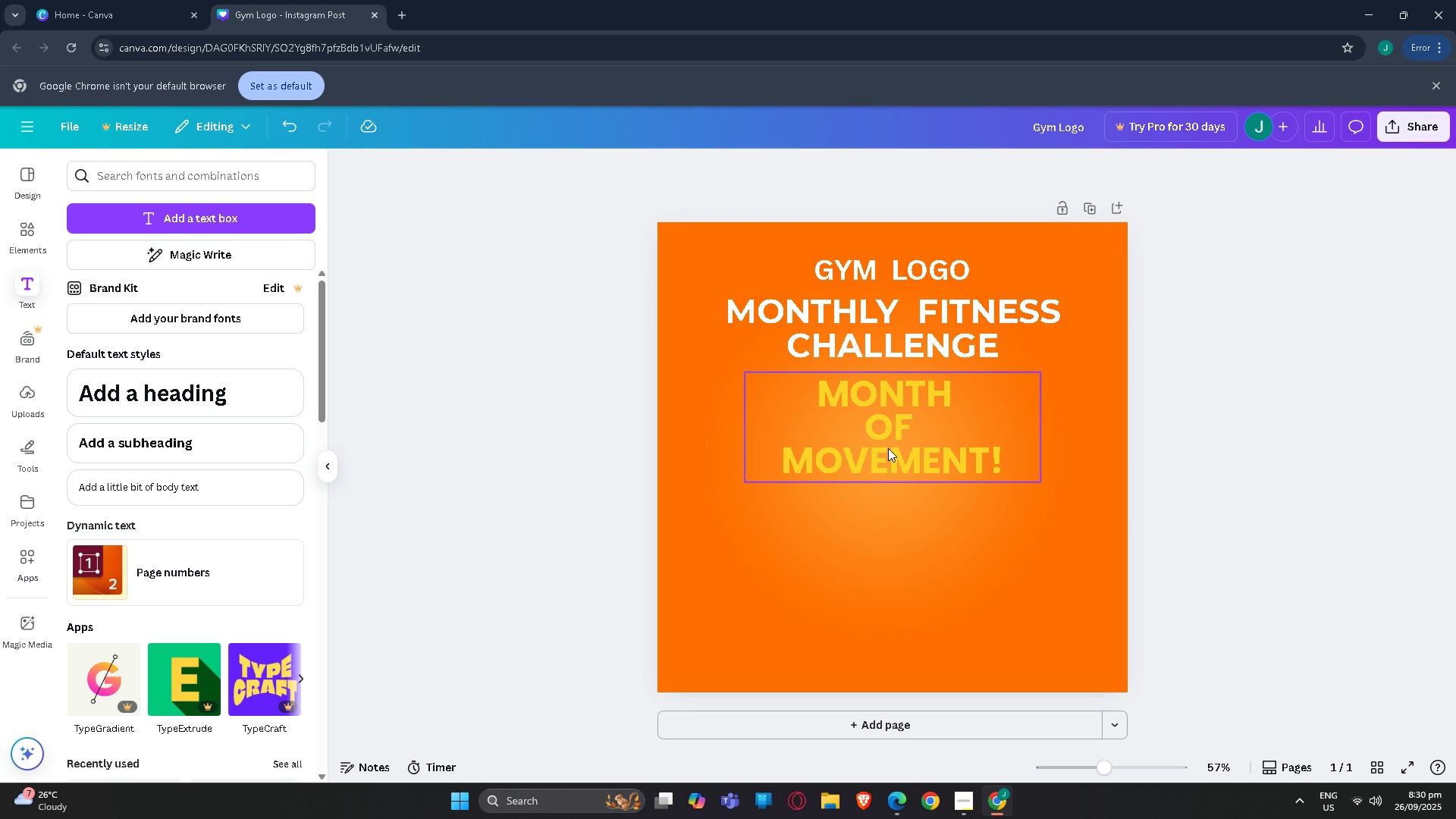 
left_click([888, 448])
 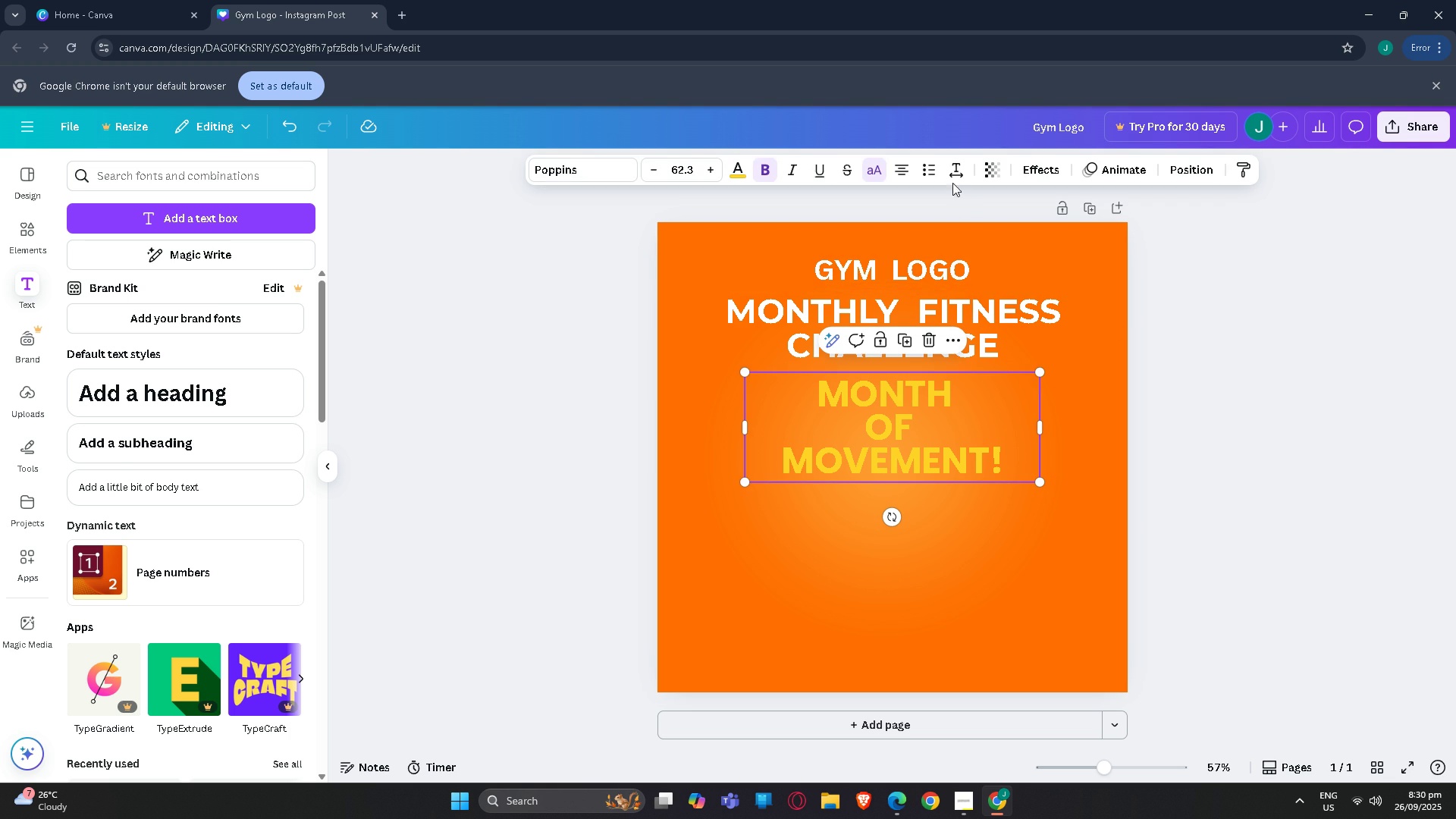 
left_click([951, 175])
 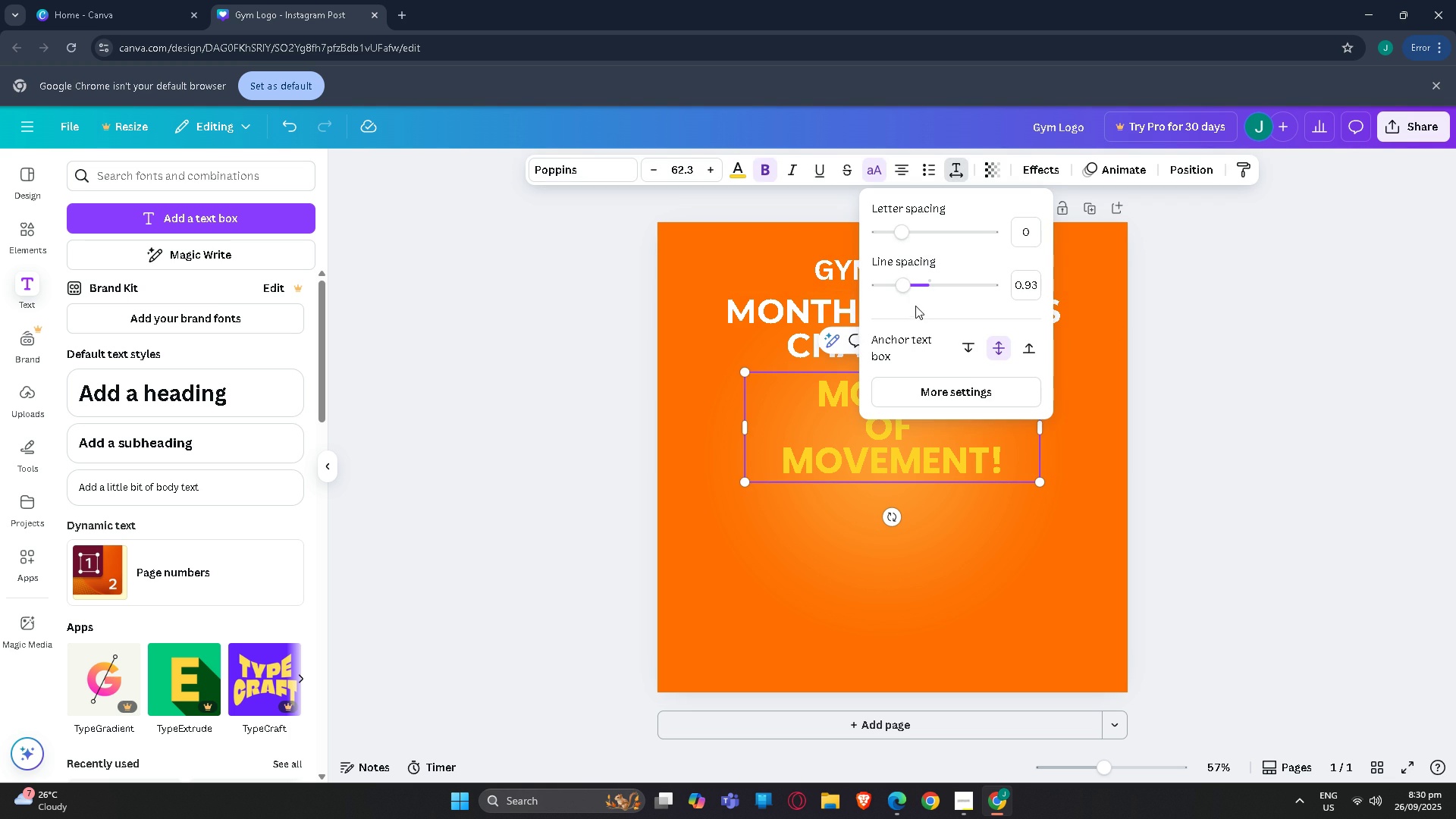 
mouse_move([941, 288])
 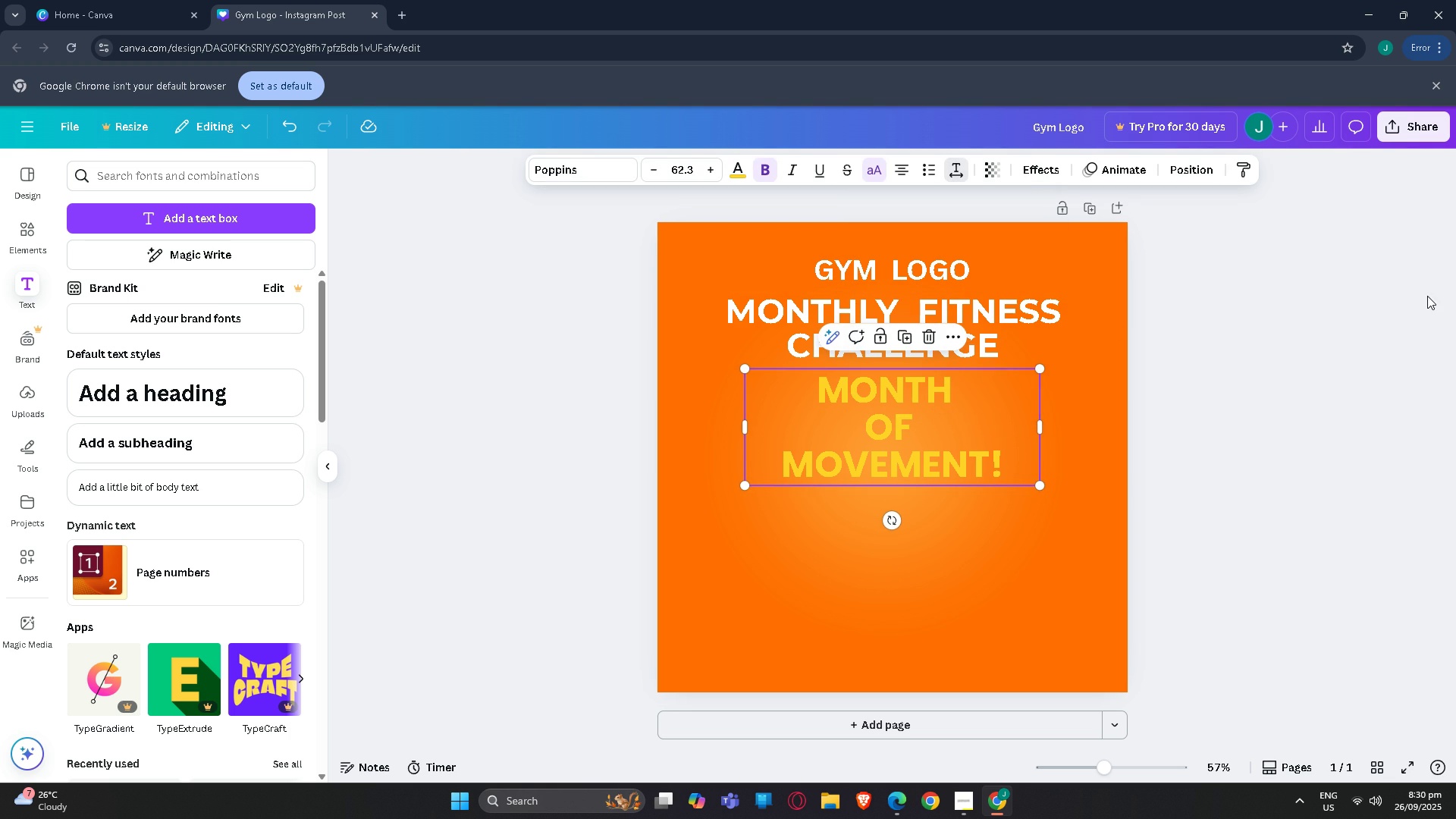 
left_click([1427, 296])
 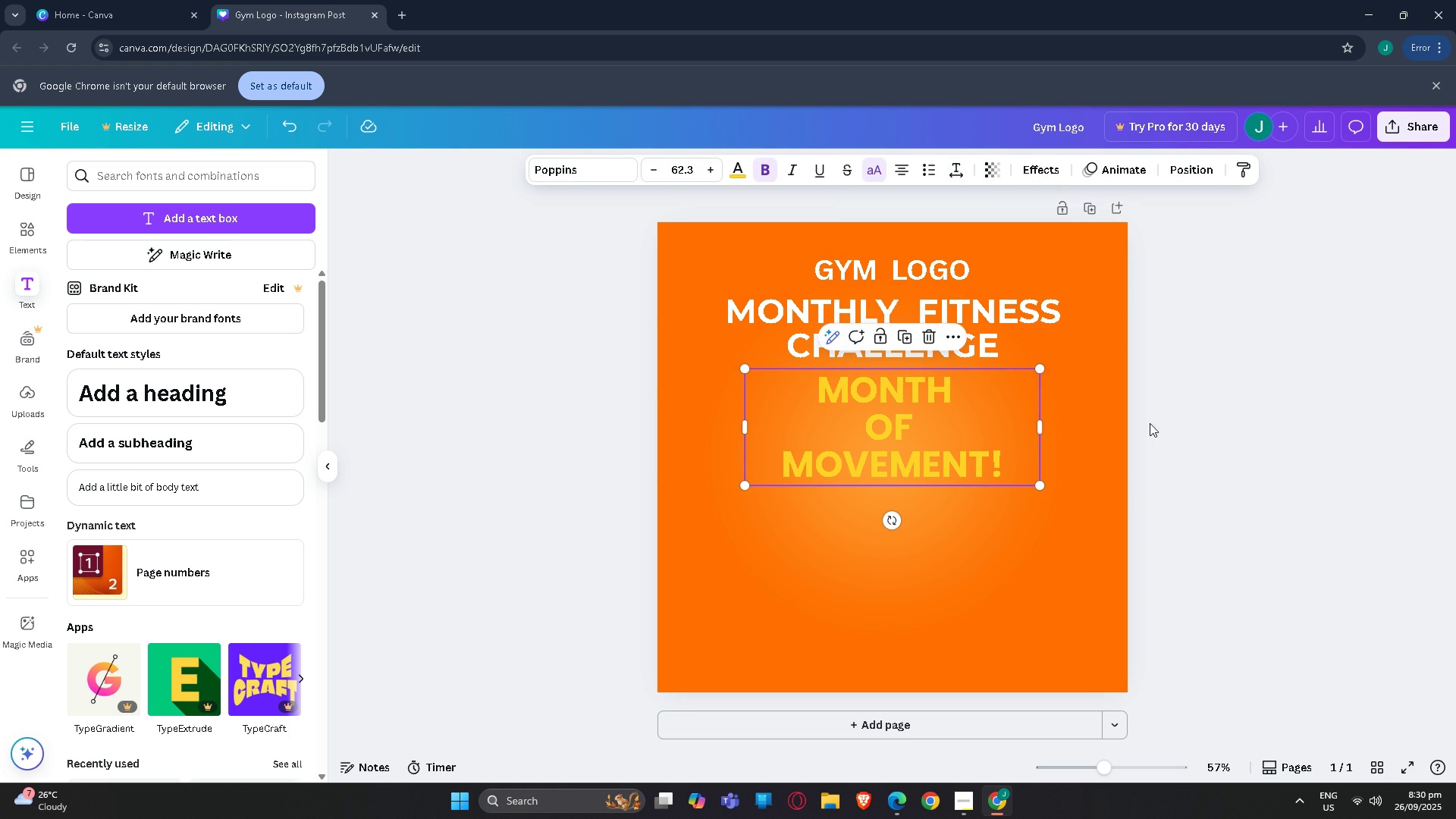 
left_click([1291, 423])
 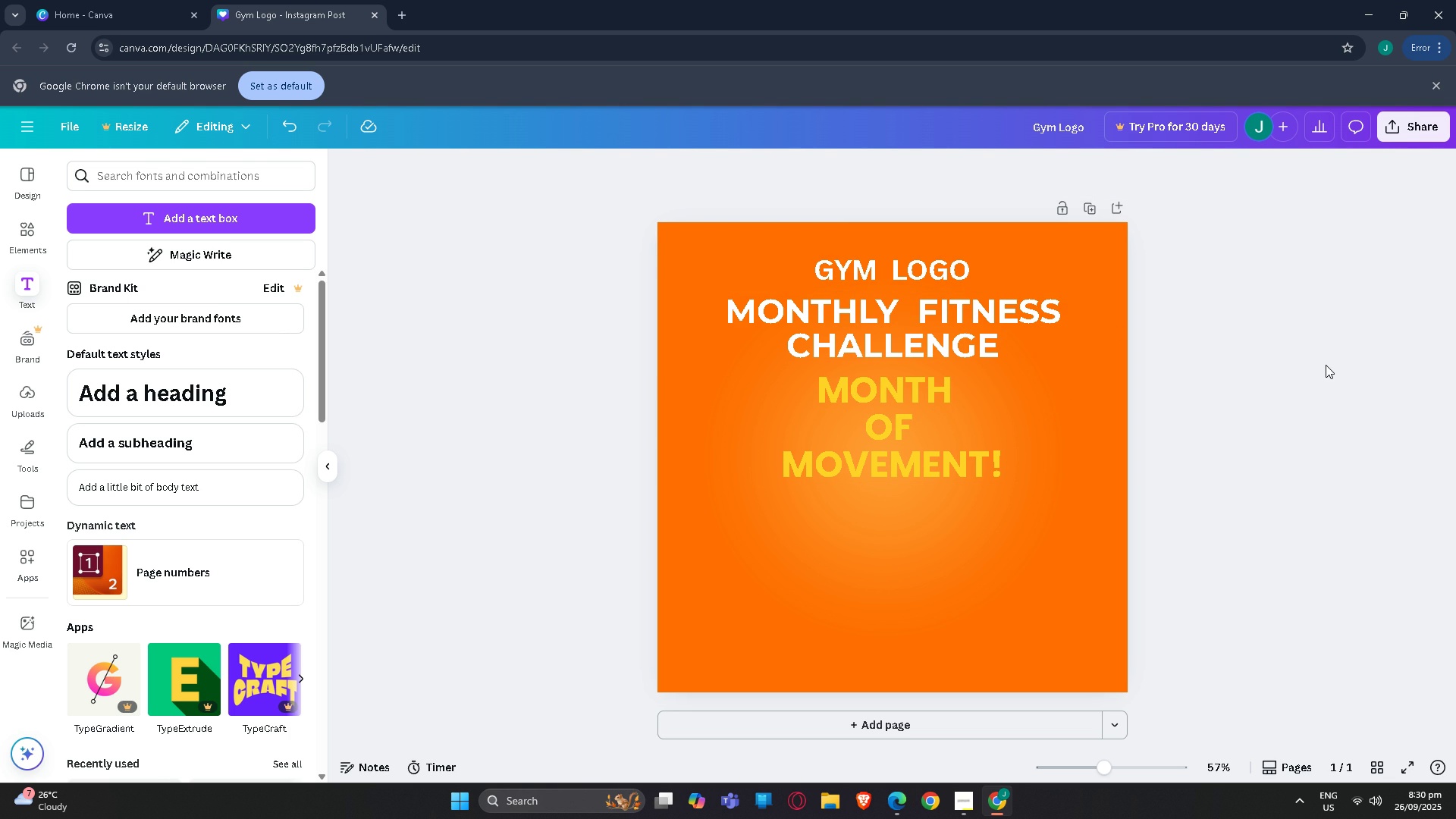 
wait(5.18)
 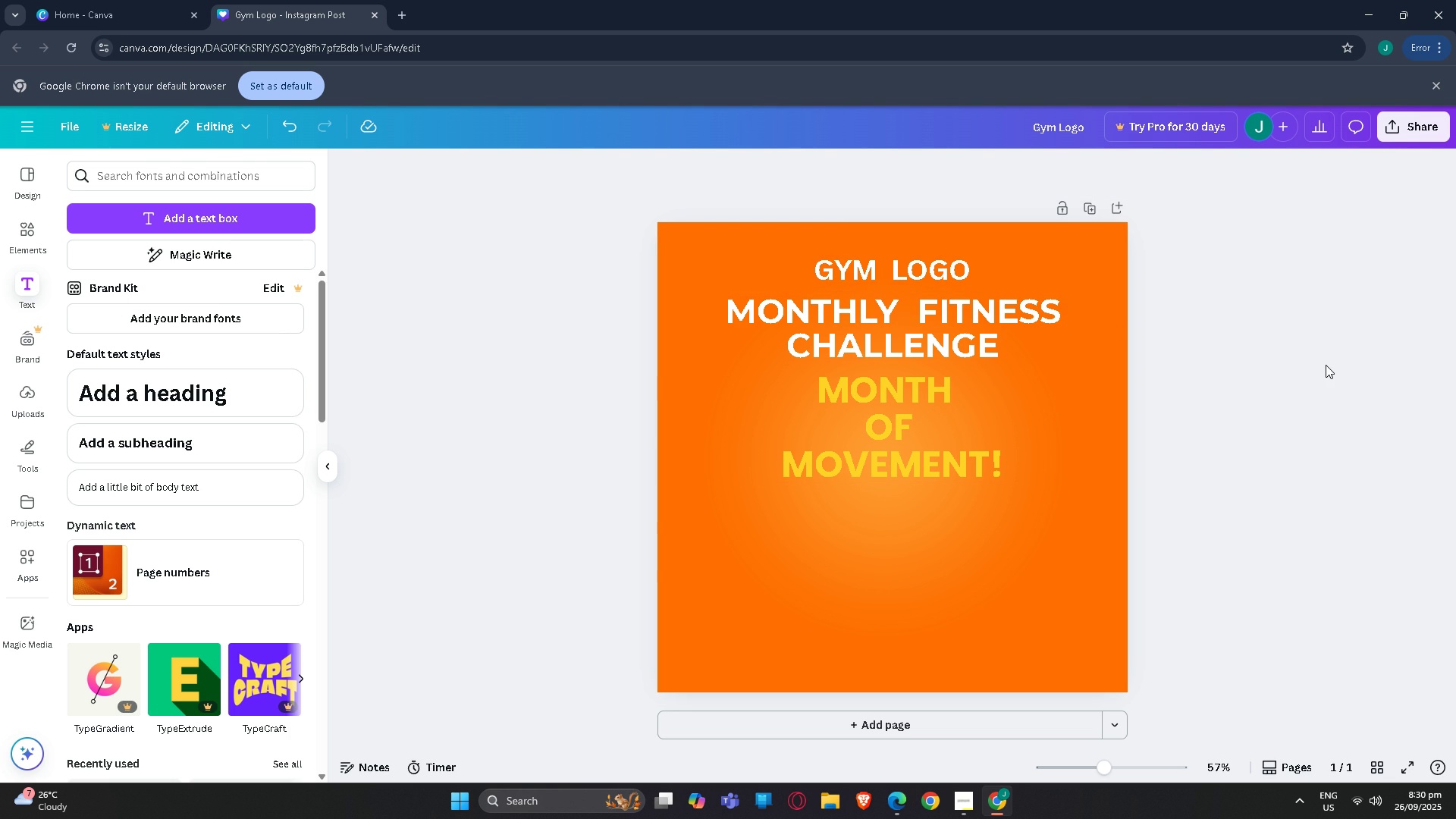 
left_click([1009, 447])
 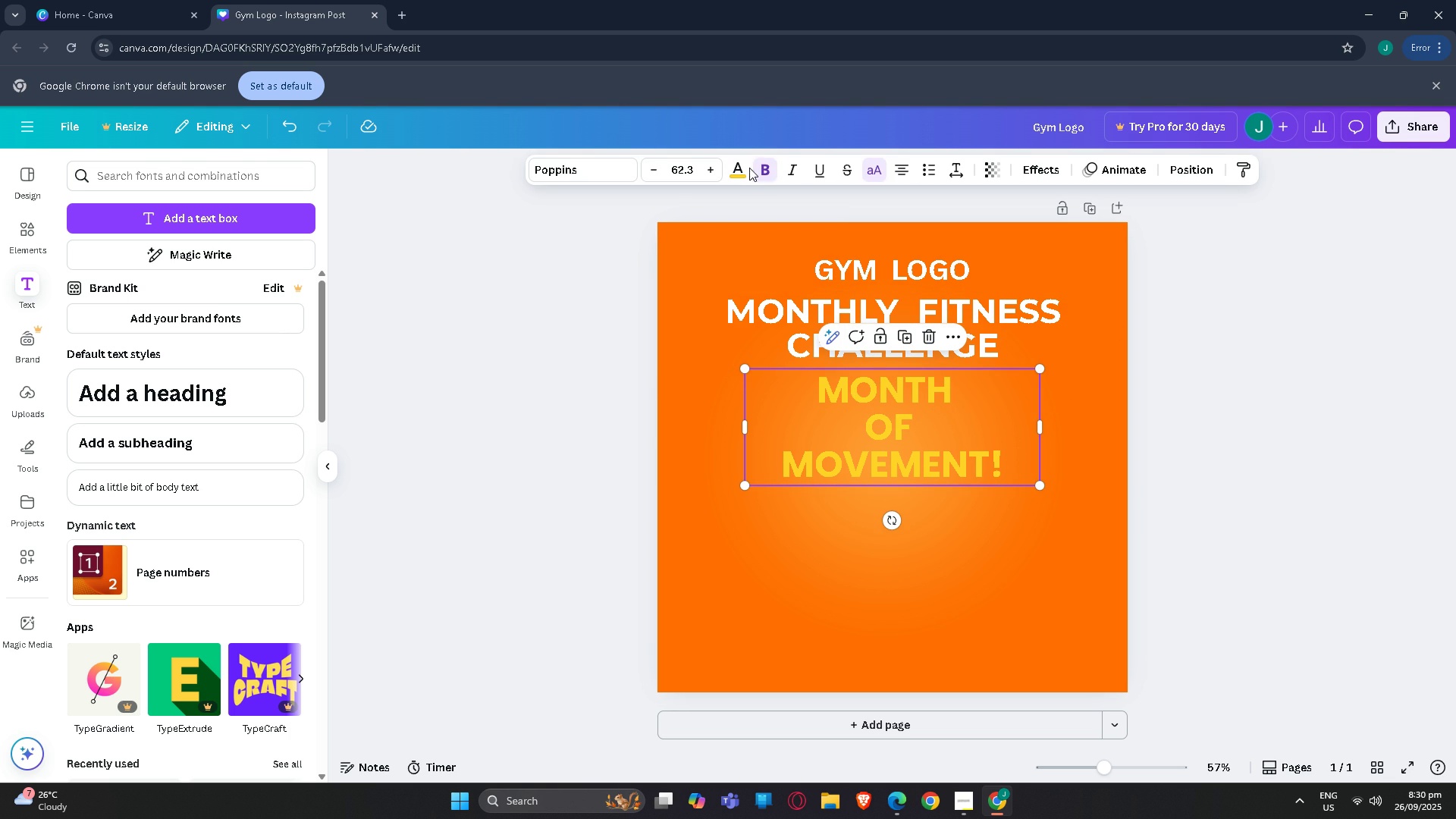 
left_click([742, 167])
 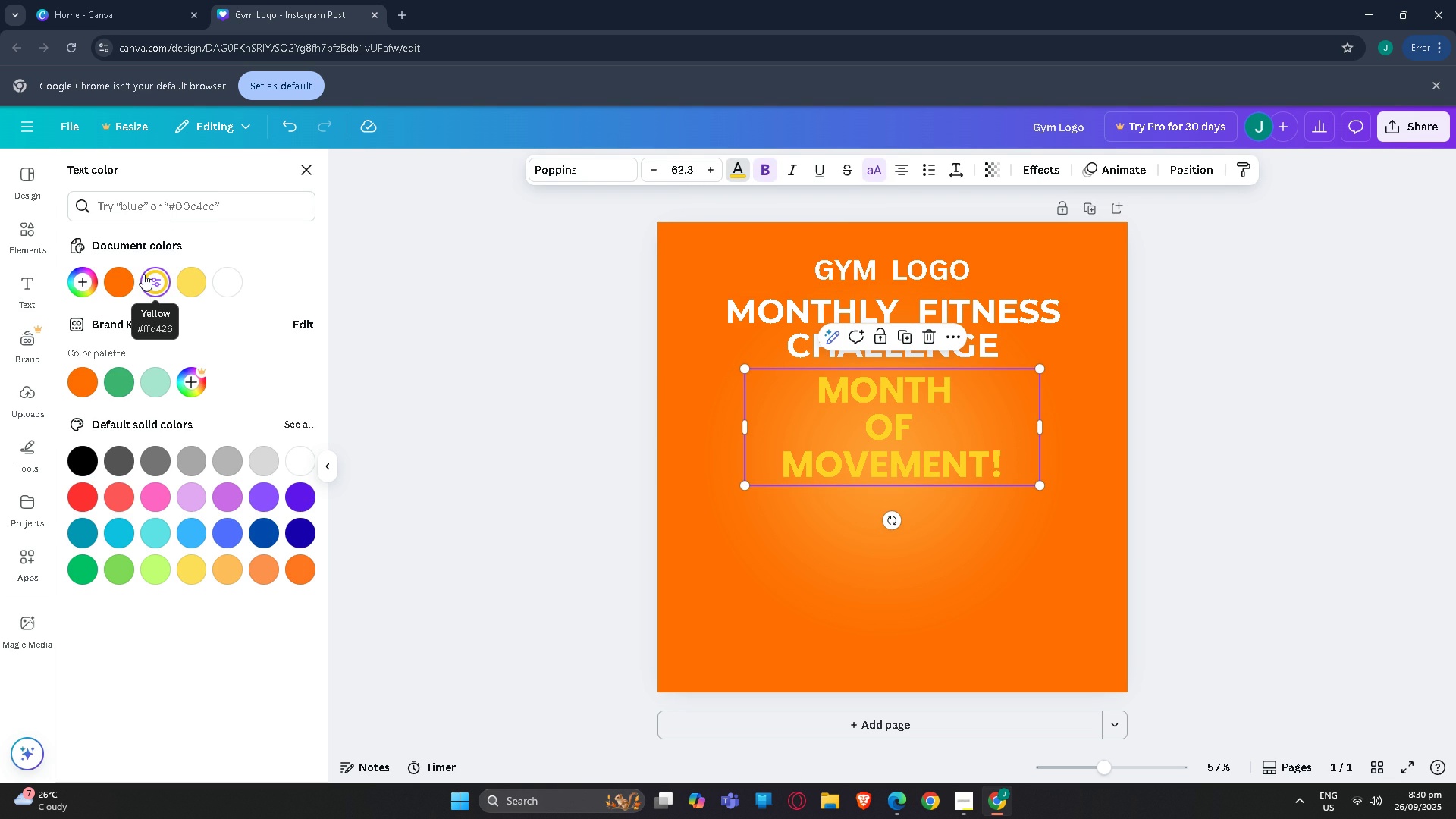 
left_click([143, 274])
 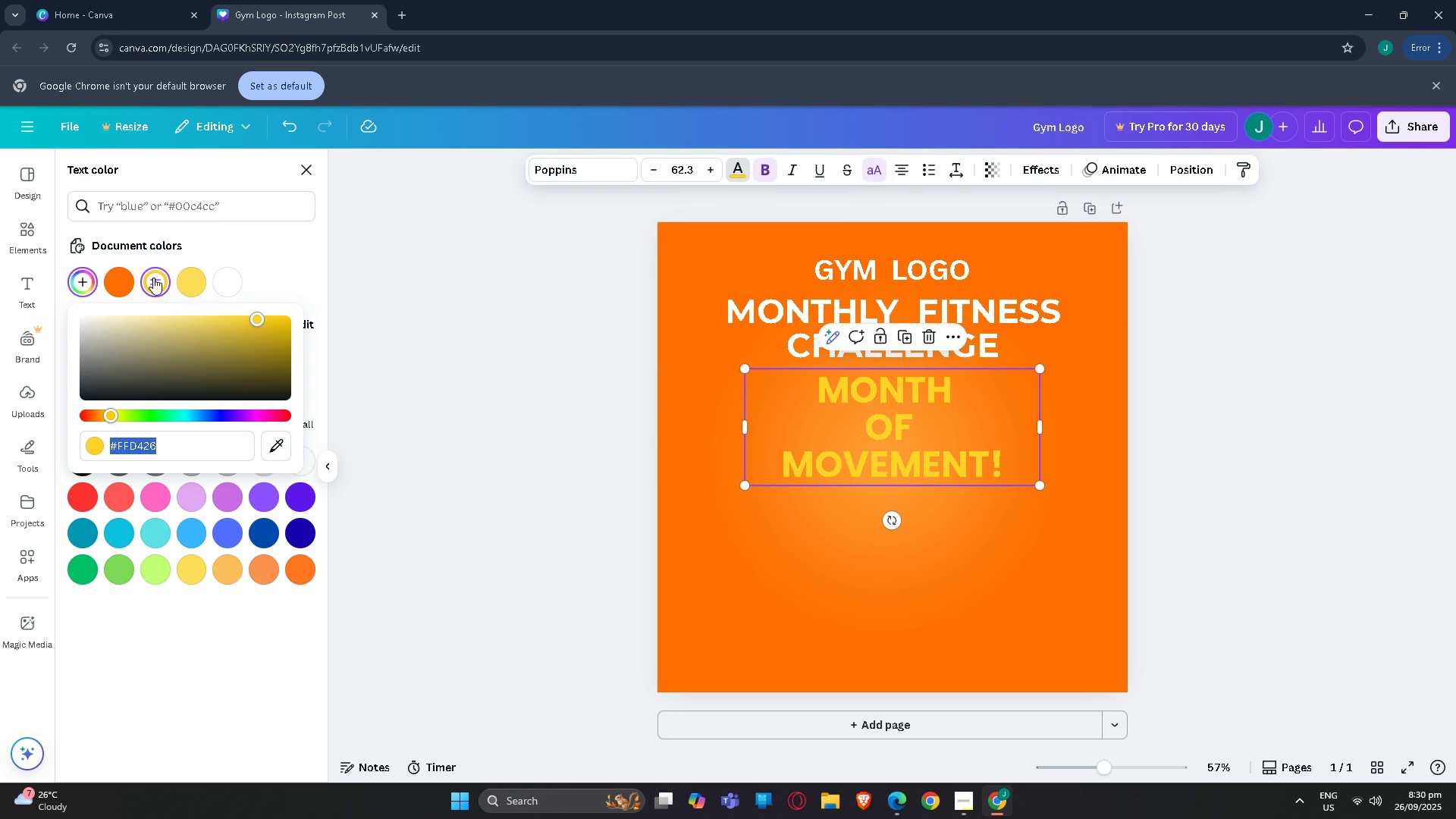 
left_click([153, 278])